 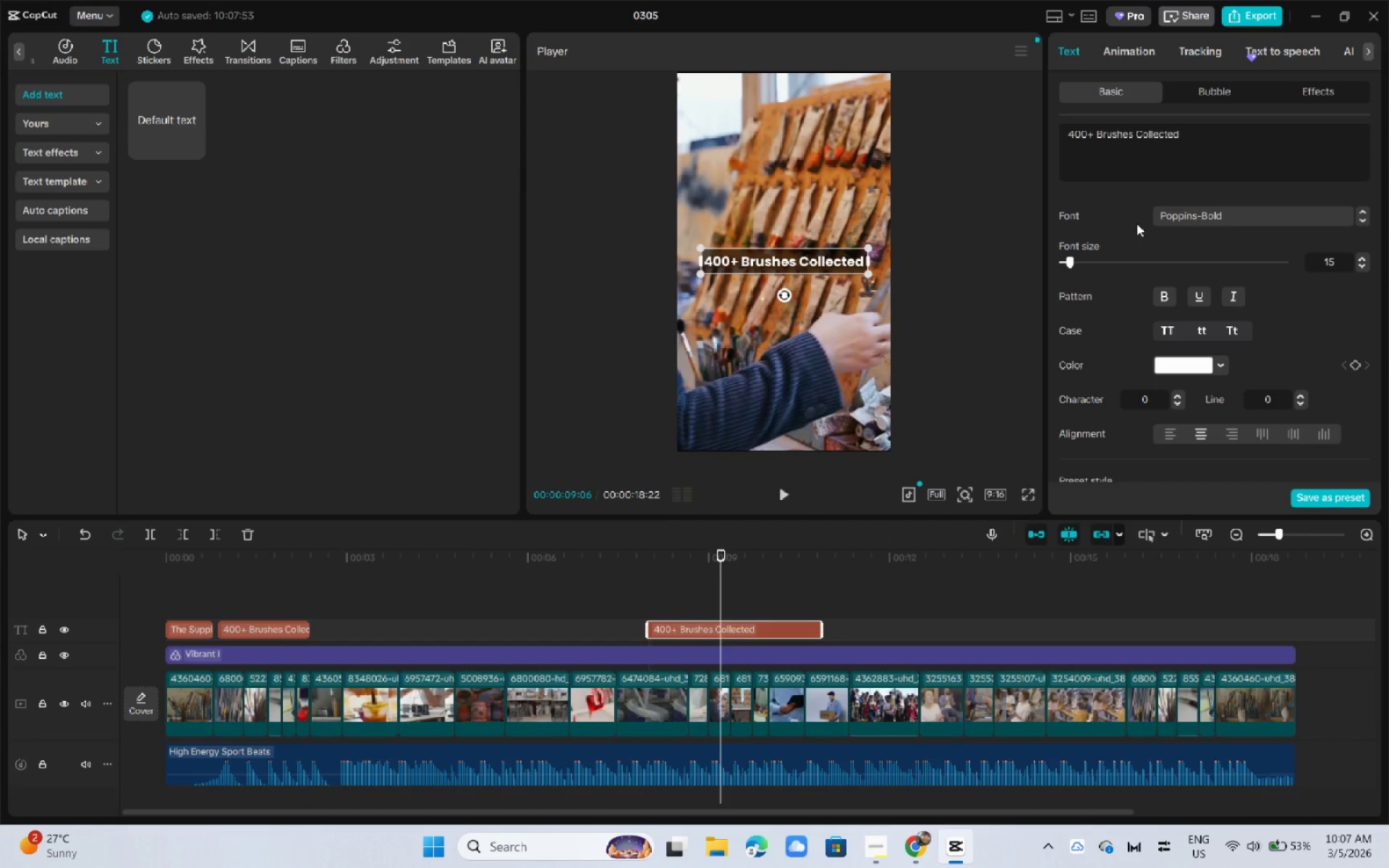 
left_click([1199, 156])
 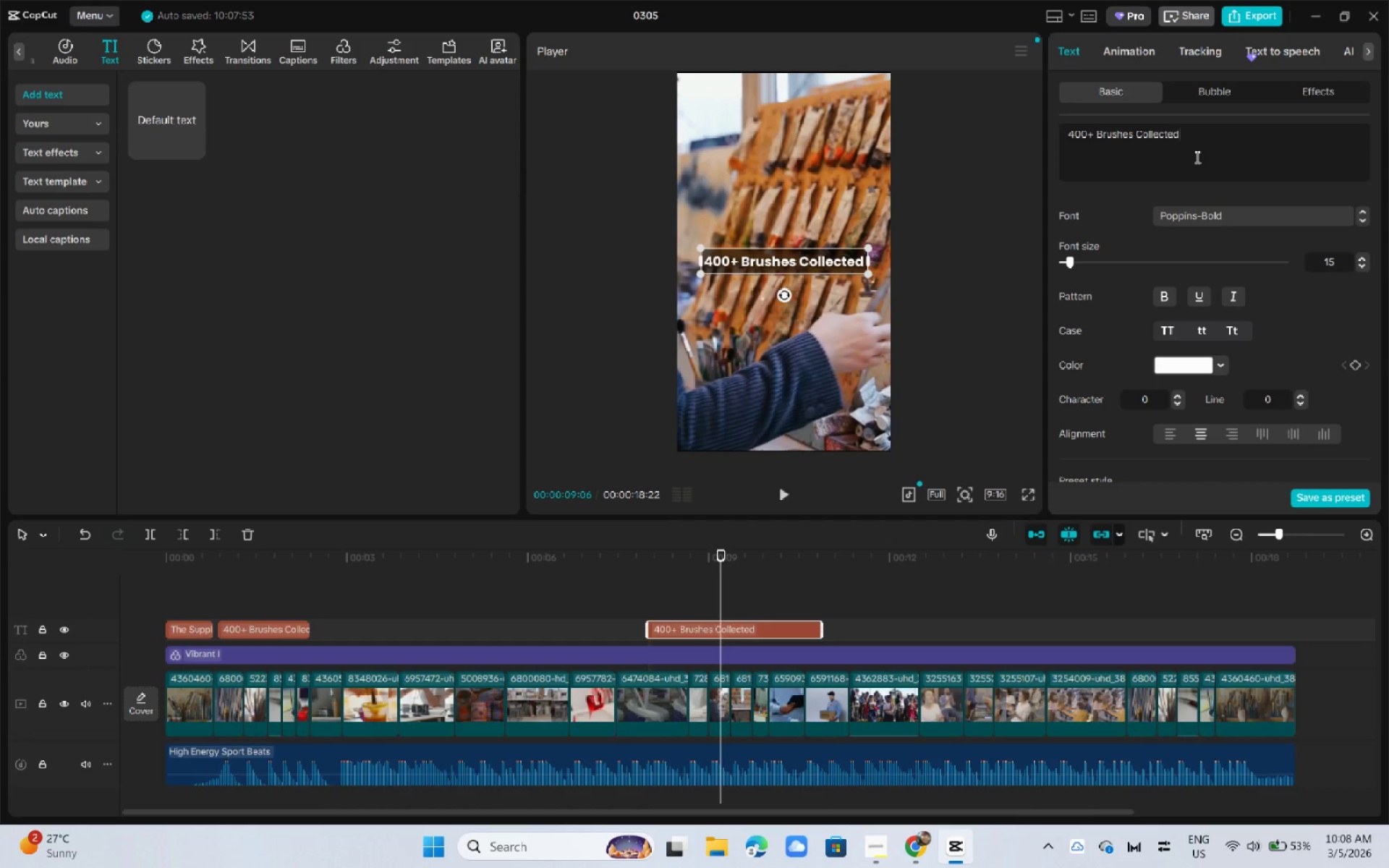 
key(Control+A)
 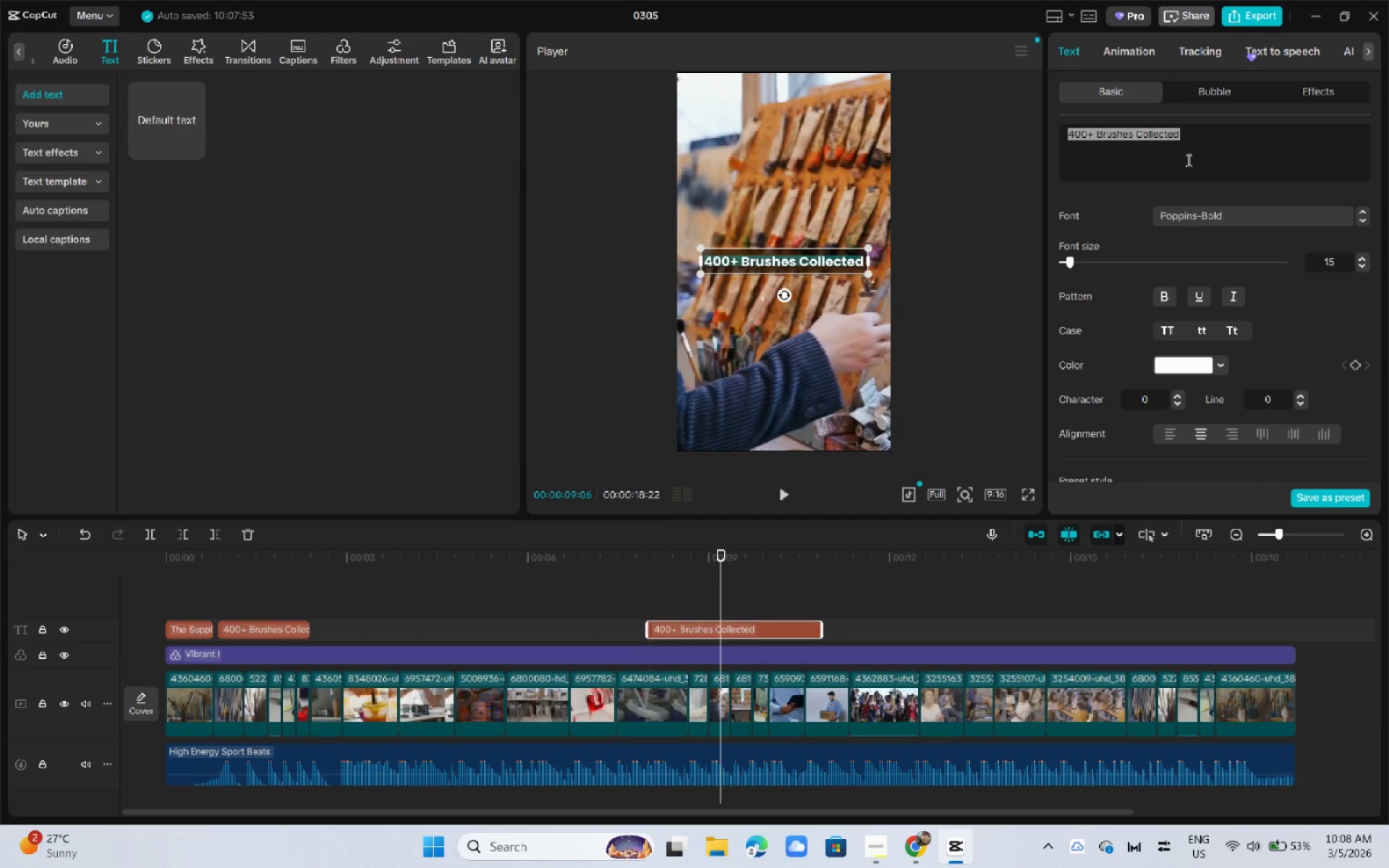 
key(Control+V)
 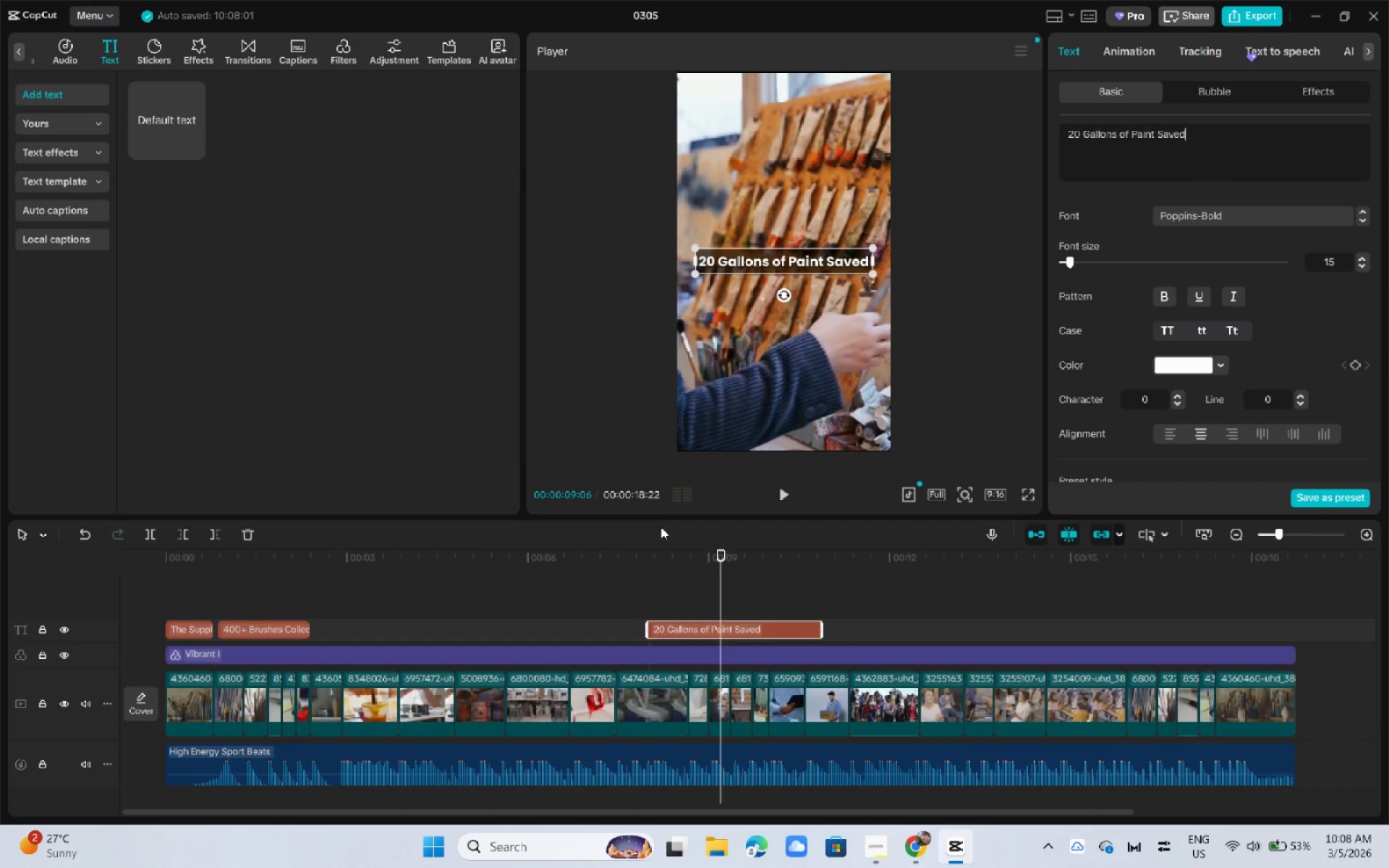 
left_click([621, 561])
 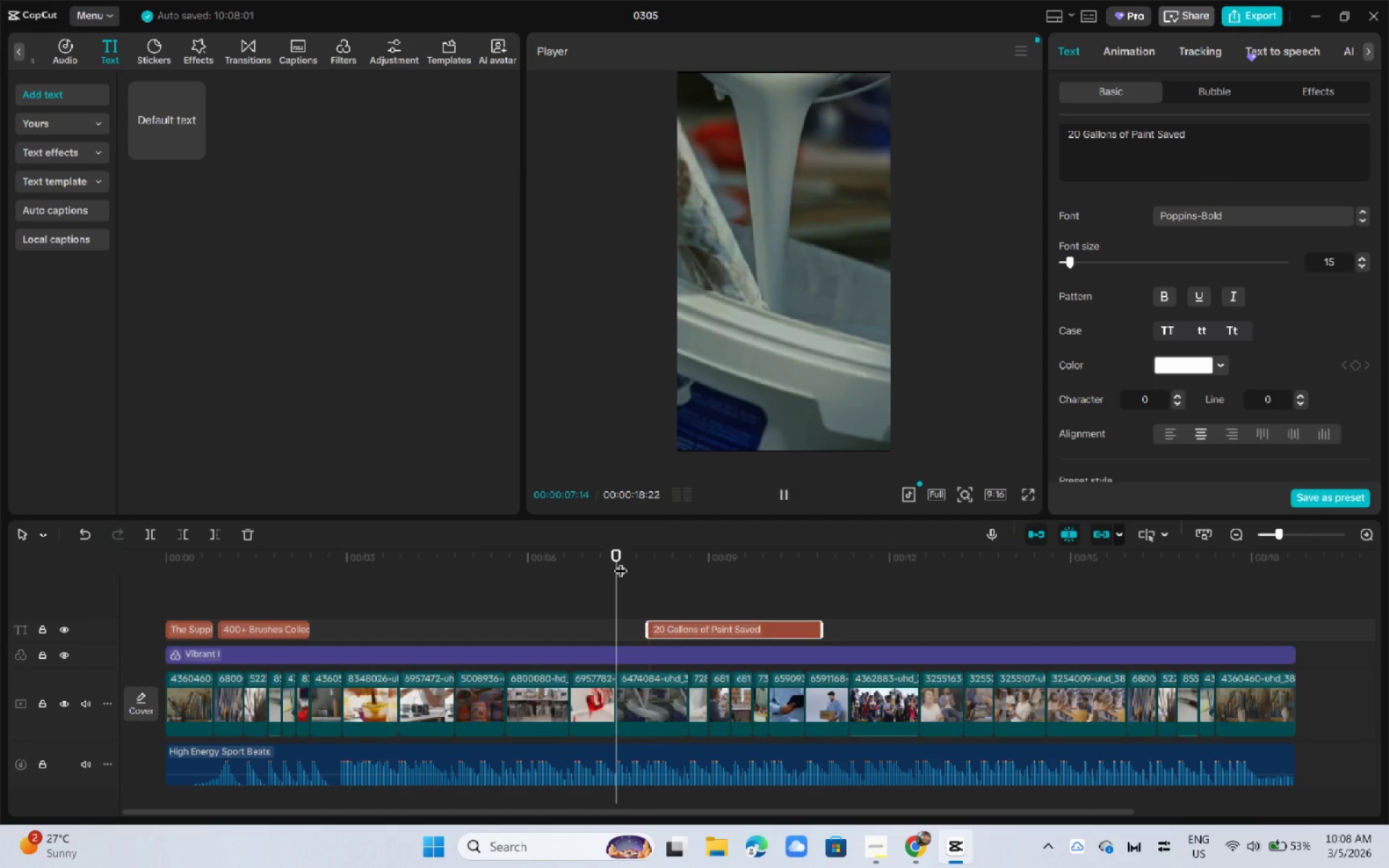 
key(Space)
 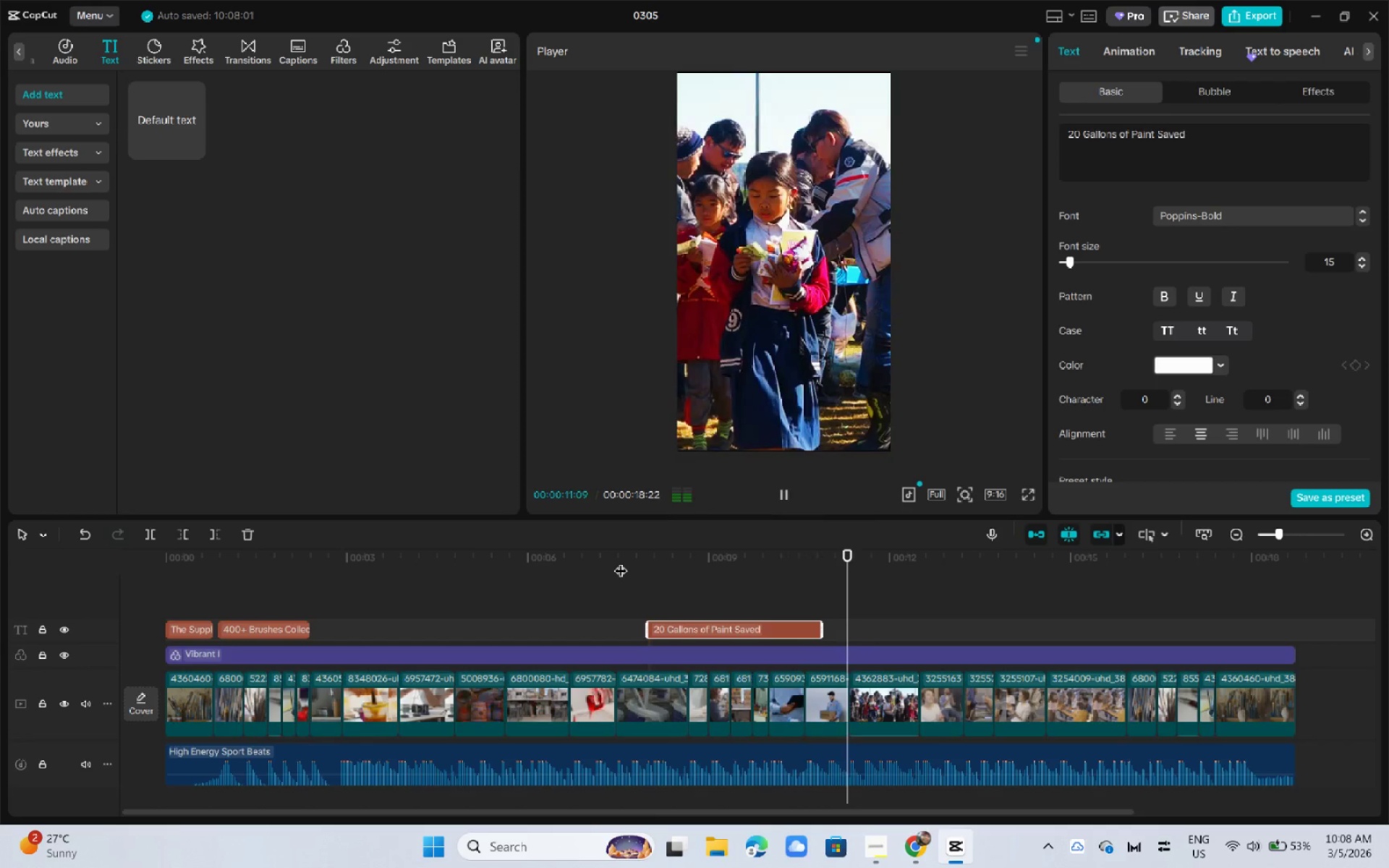 
wait(5.14)
 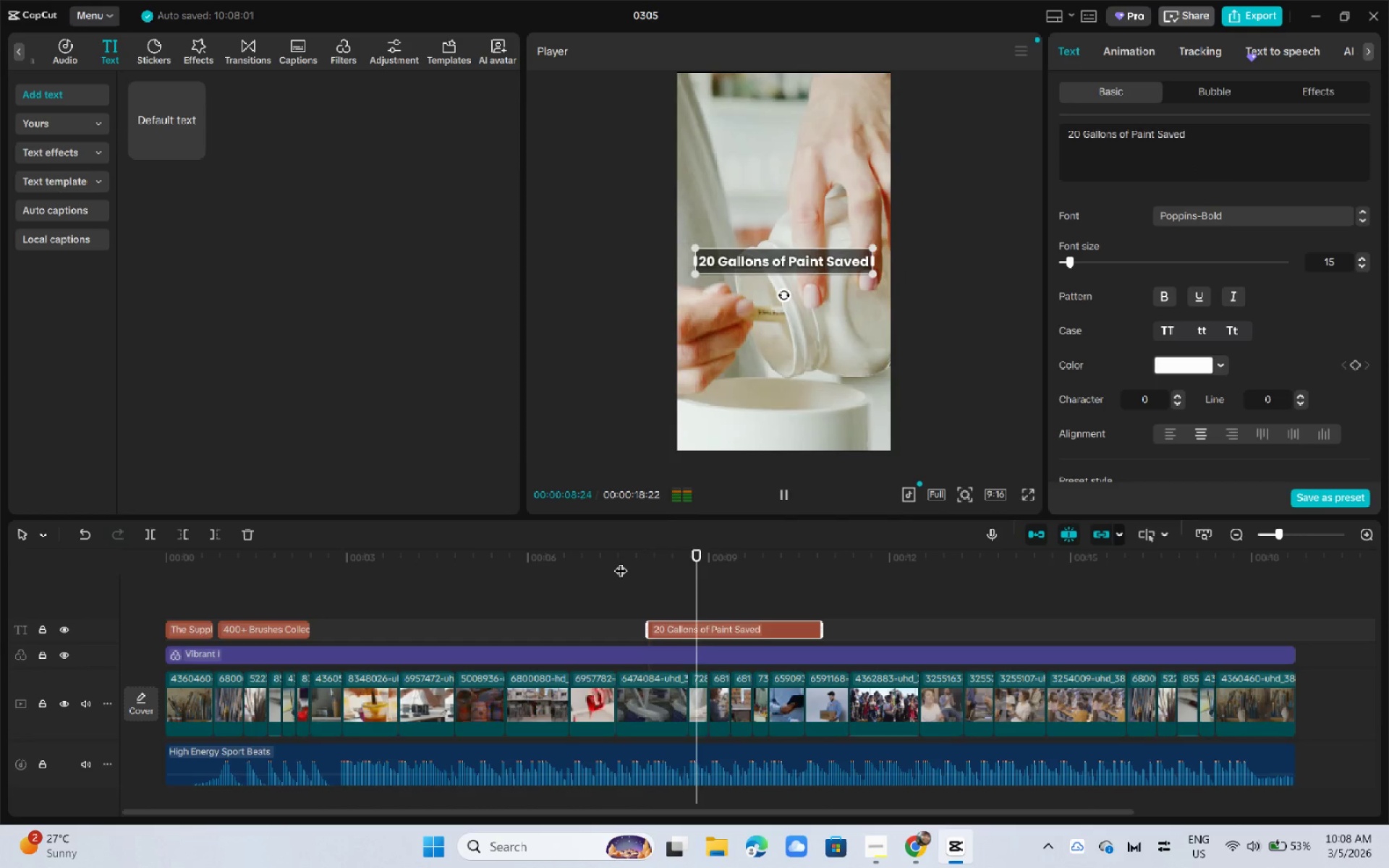 
key(Space)
 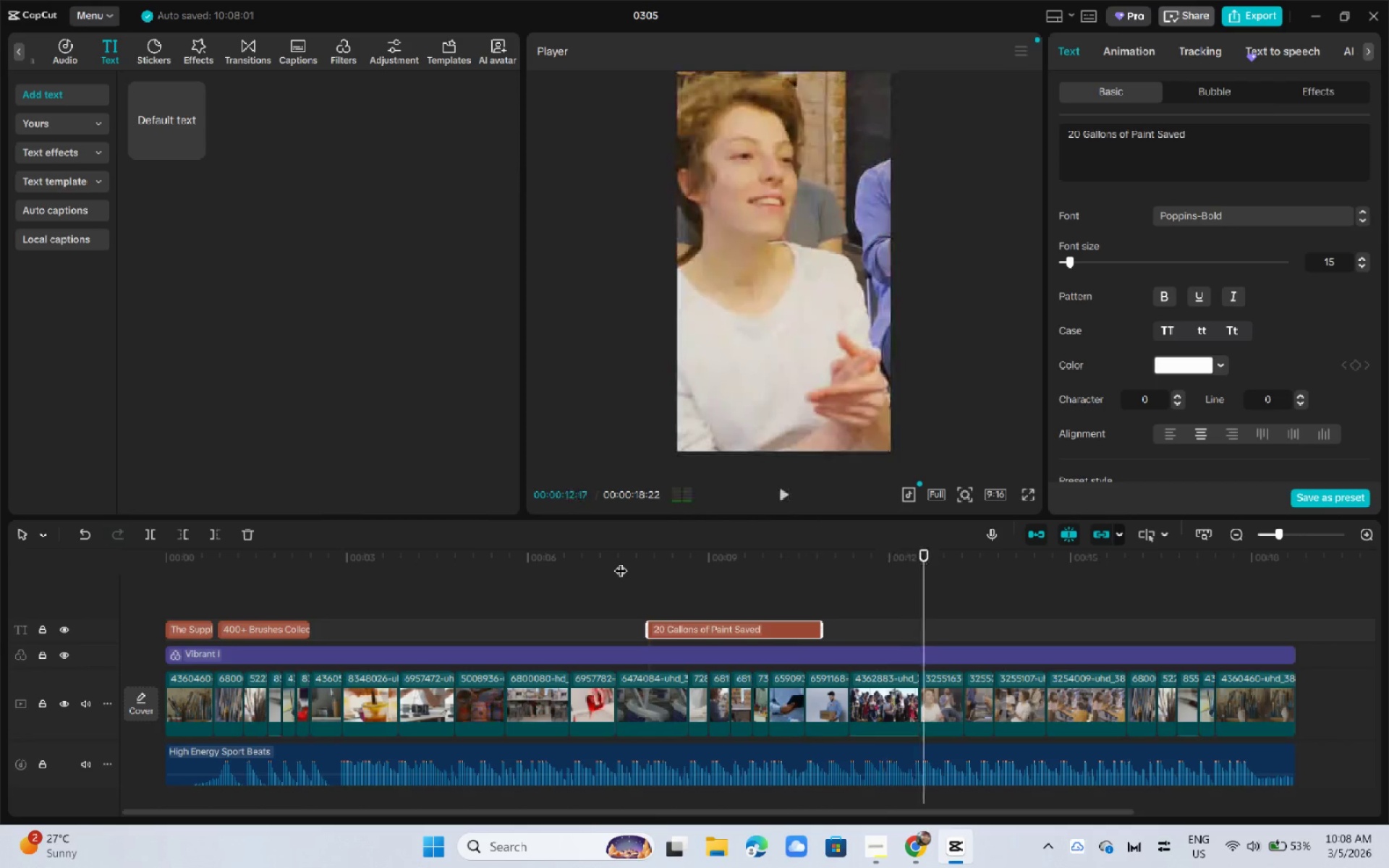 
key(Space)
 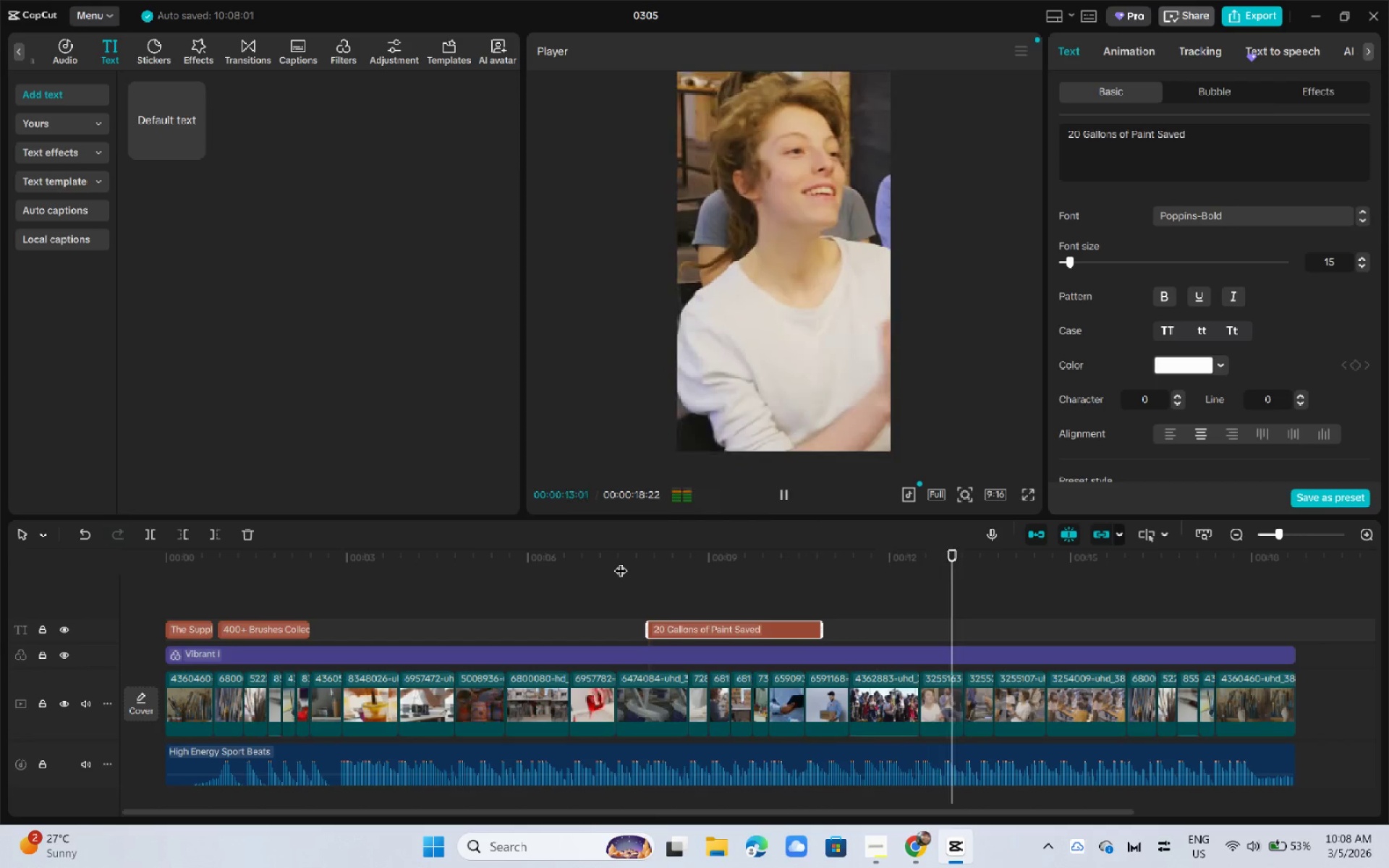 
key(Space)
 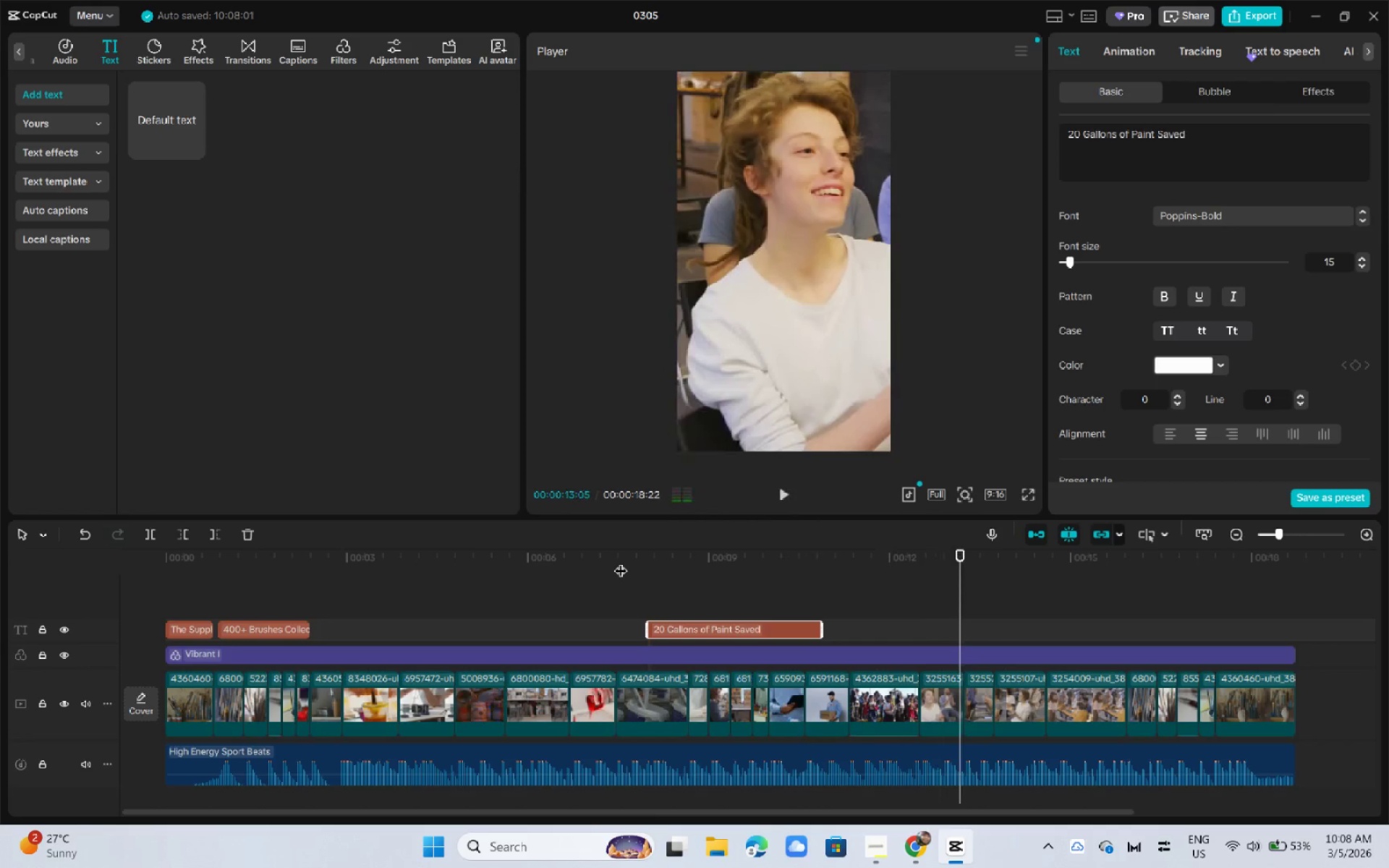 
key(Alt+AltLeft)
 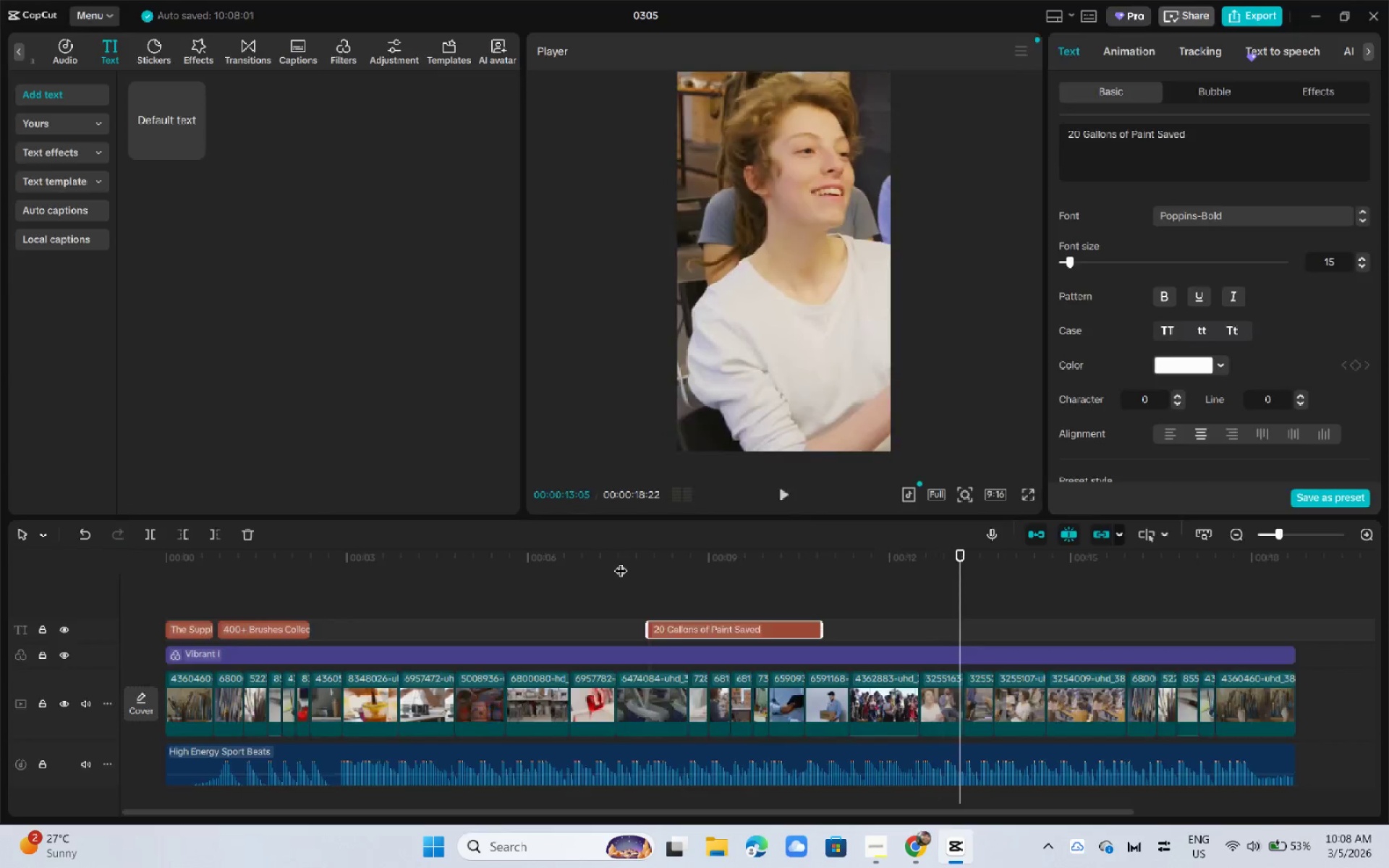 
key(Alt+Tab)